 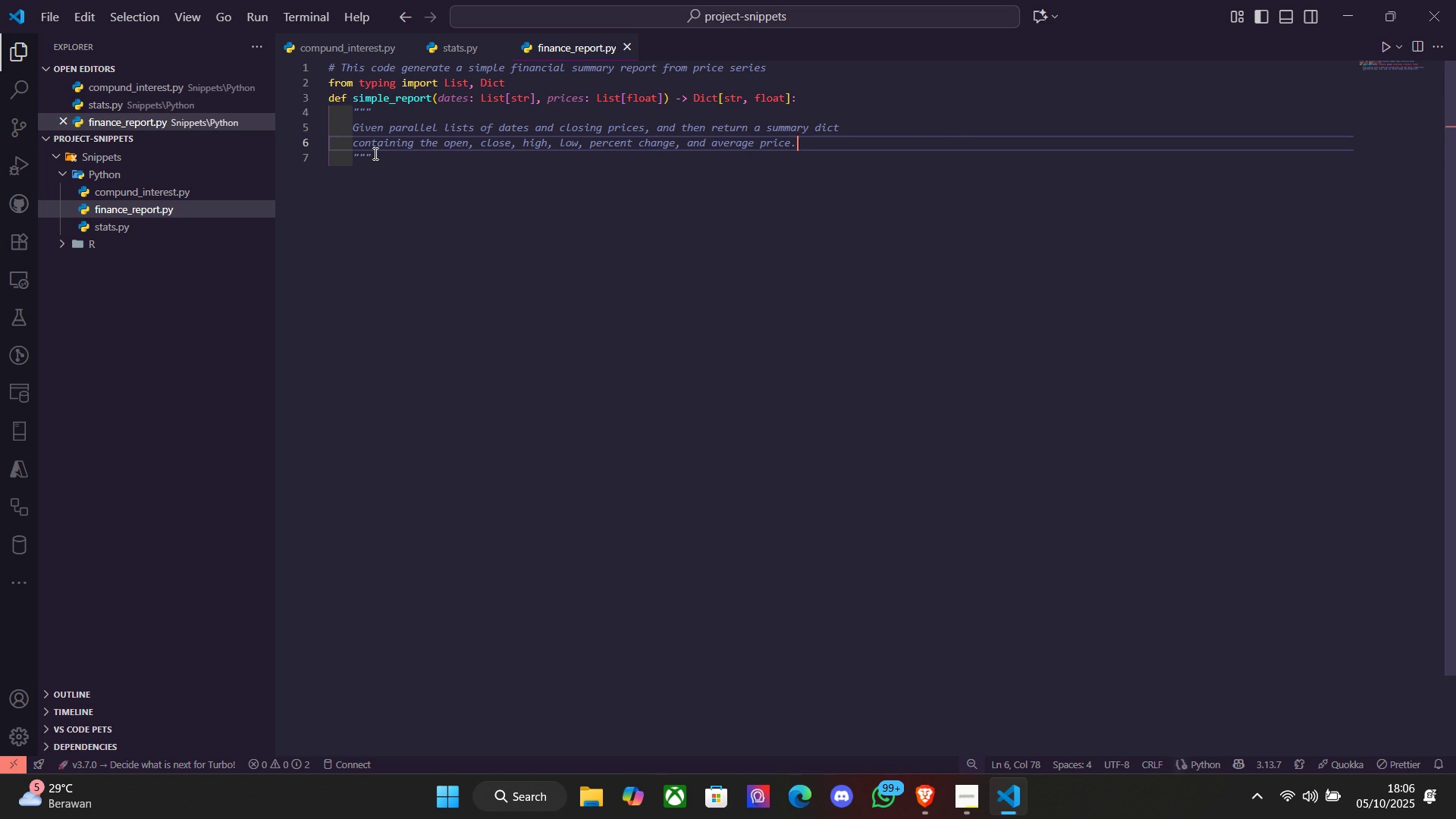 
key(ArrowDown)
 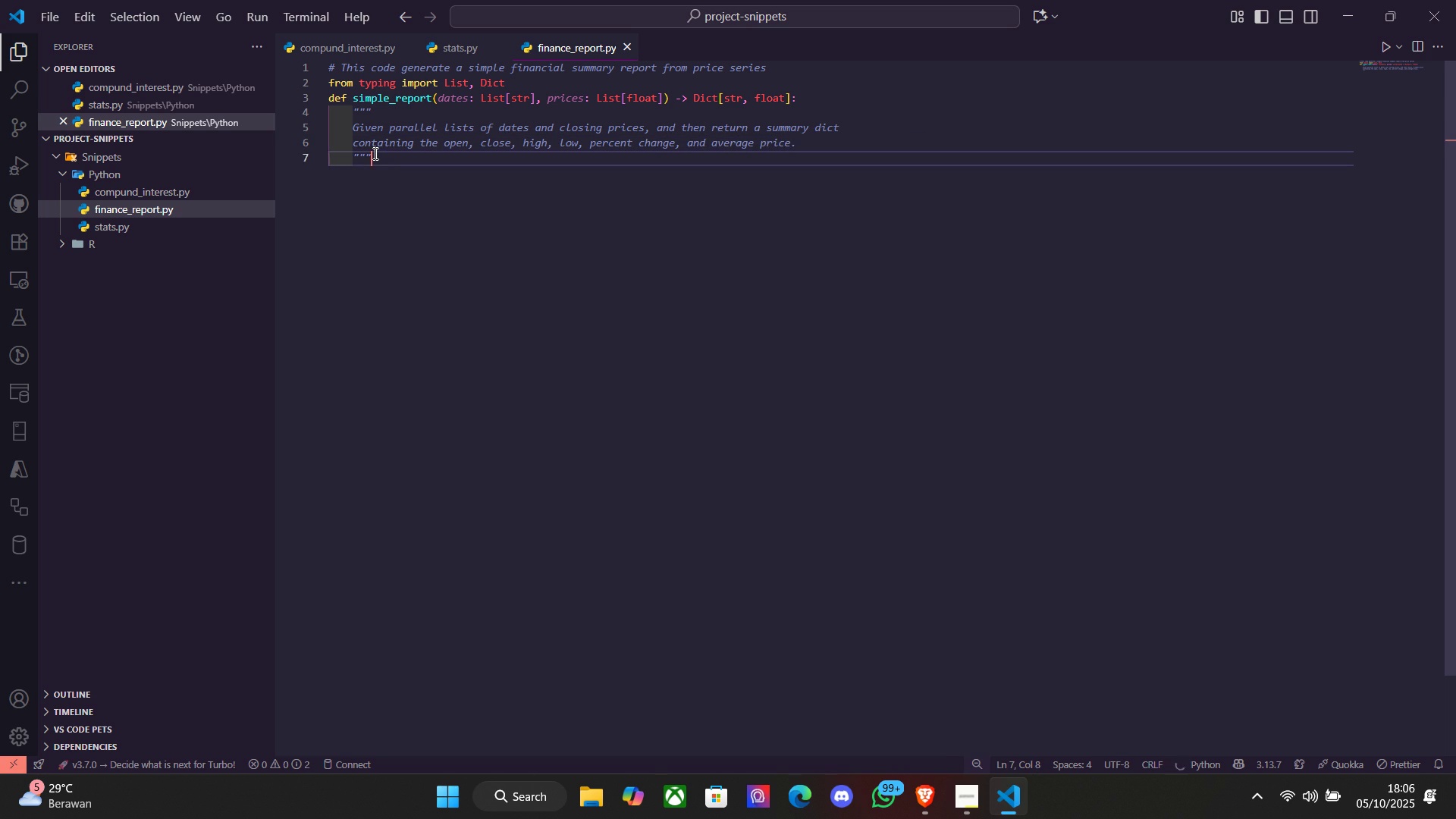 
key(Enter)
 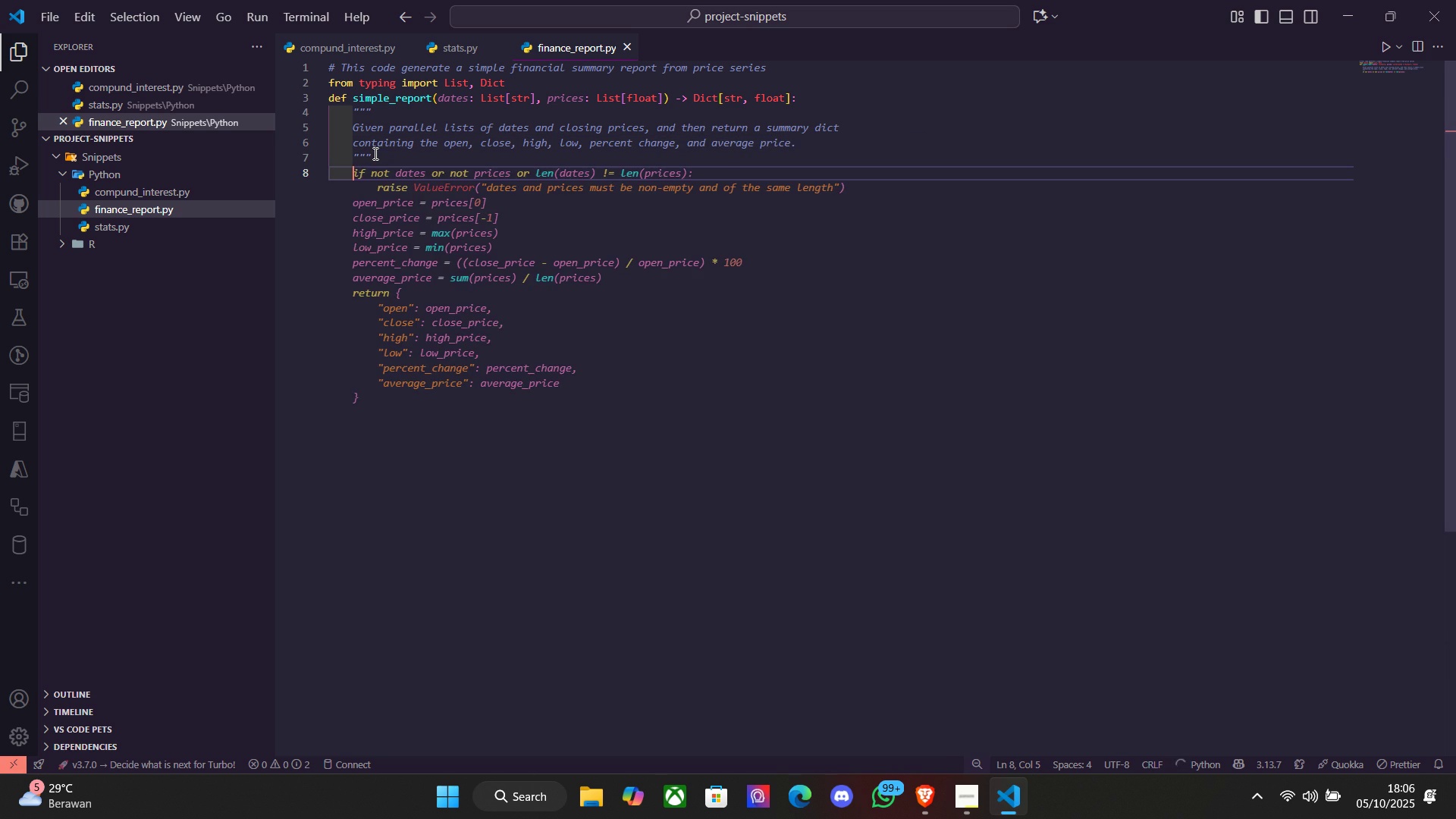 
type(o)
key(Backspace)
type(if no )
key(Backspace)
type(t dates or not rp)
key(Backspace)
key(Backspace)
type(prices or len )
key(Backspace)
type((dates )
key(Backspace)
 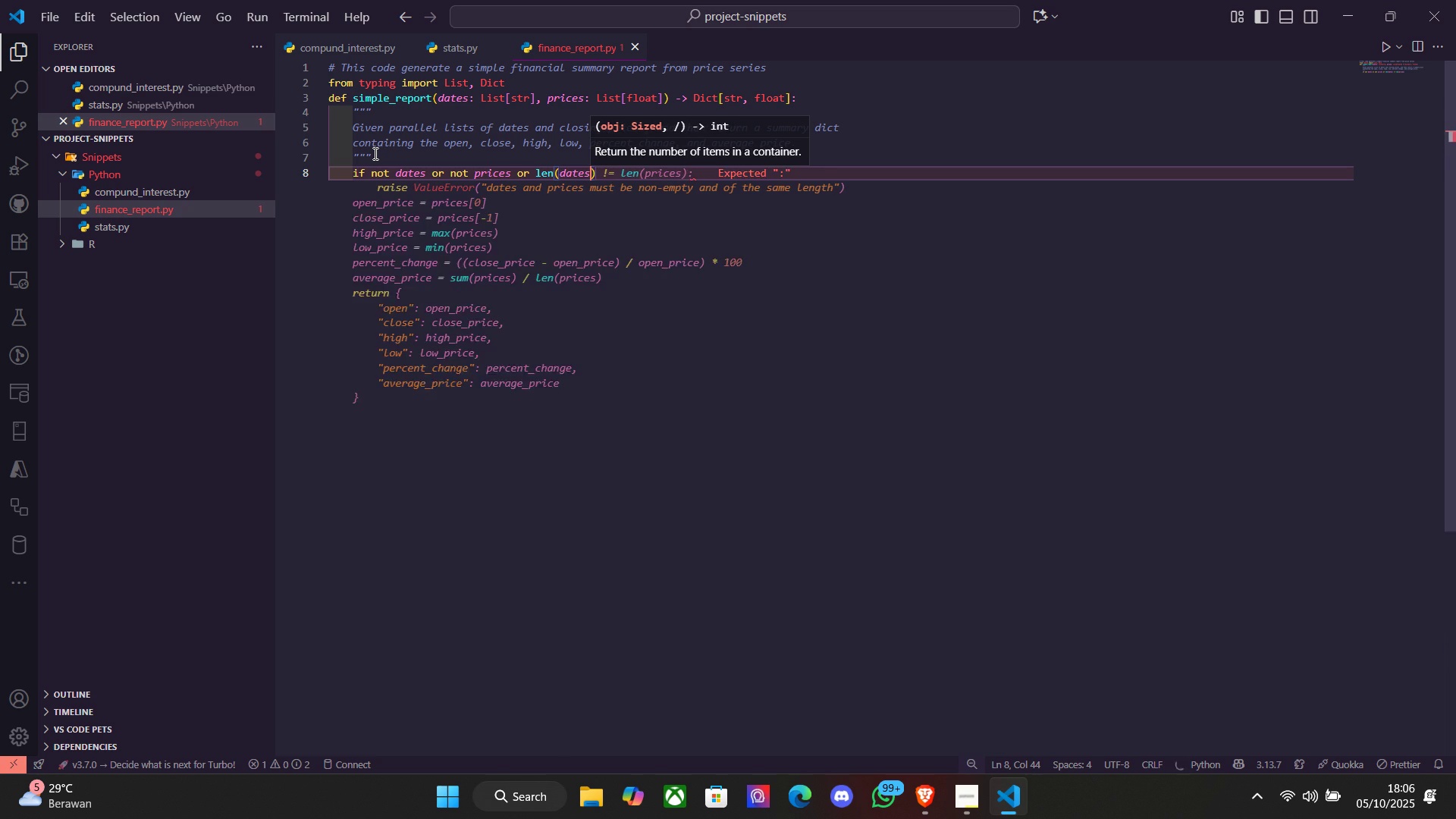 
key(ArrowRight)
 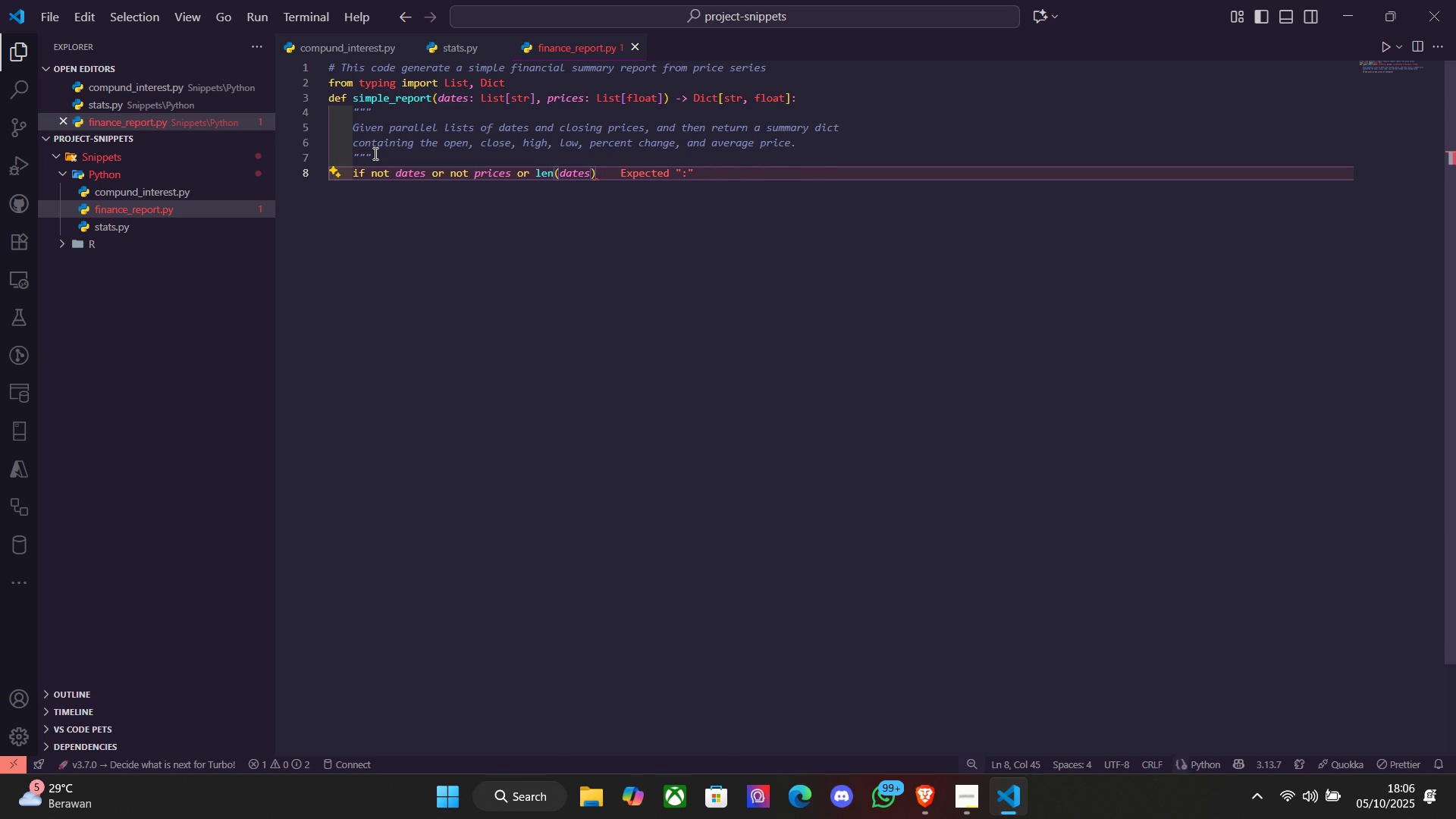 
key(Space)